 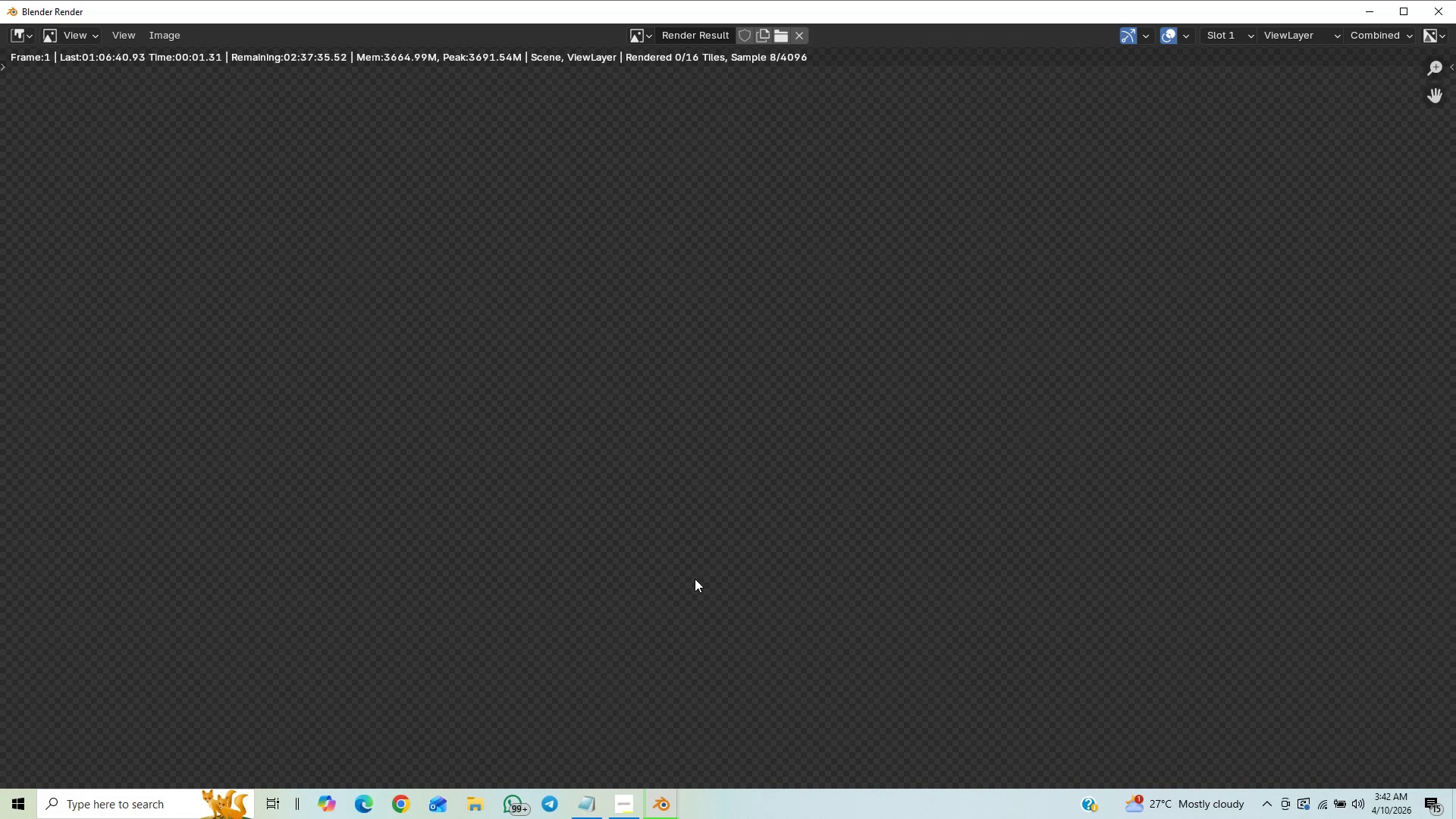 
scroll: coordinate [610, 580], scroll_direction: down, amount: 15.0
 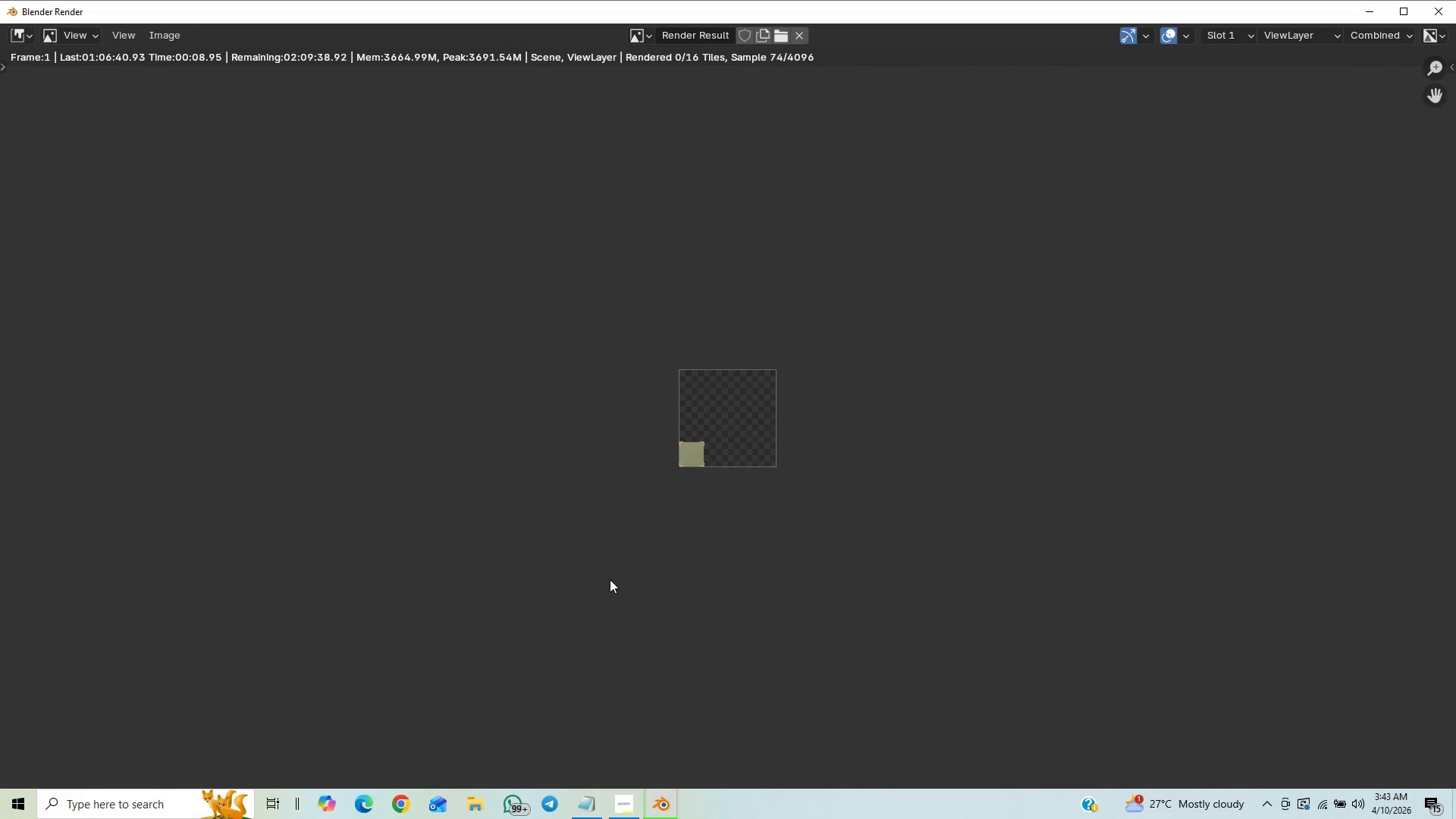 
scroll: coordinate [611, 579], scroll_direction: up, amount: 11.0
 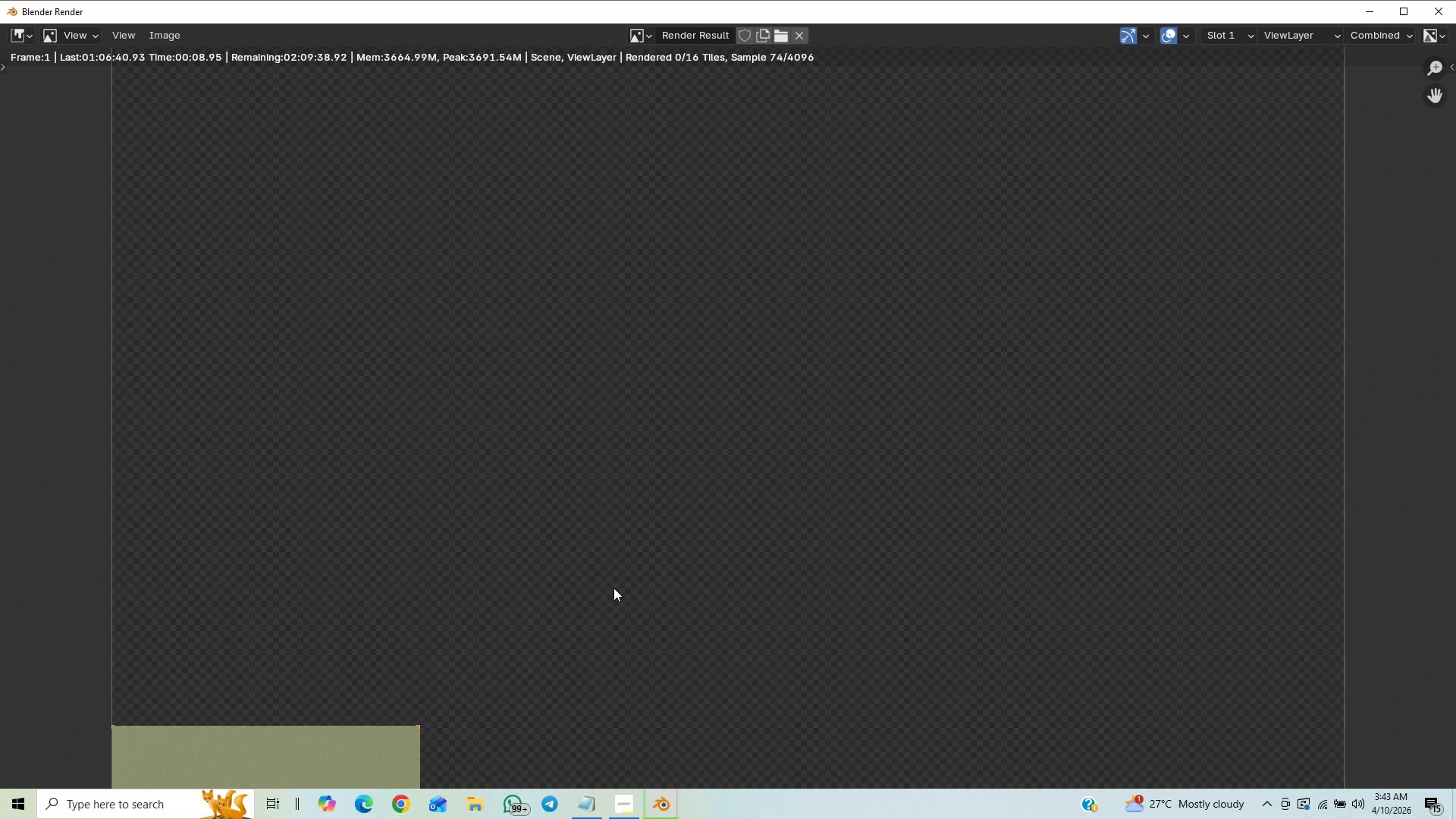 
scroll: coordinate [667, 532], scroll_direction: down, amount: 39.0
 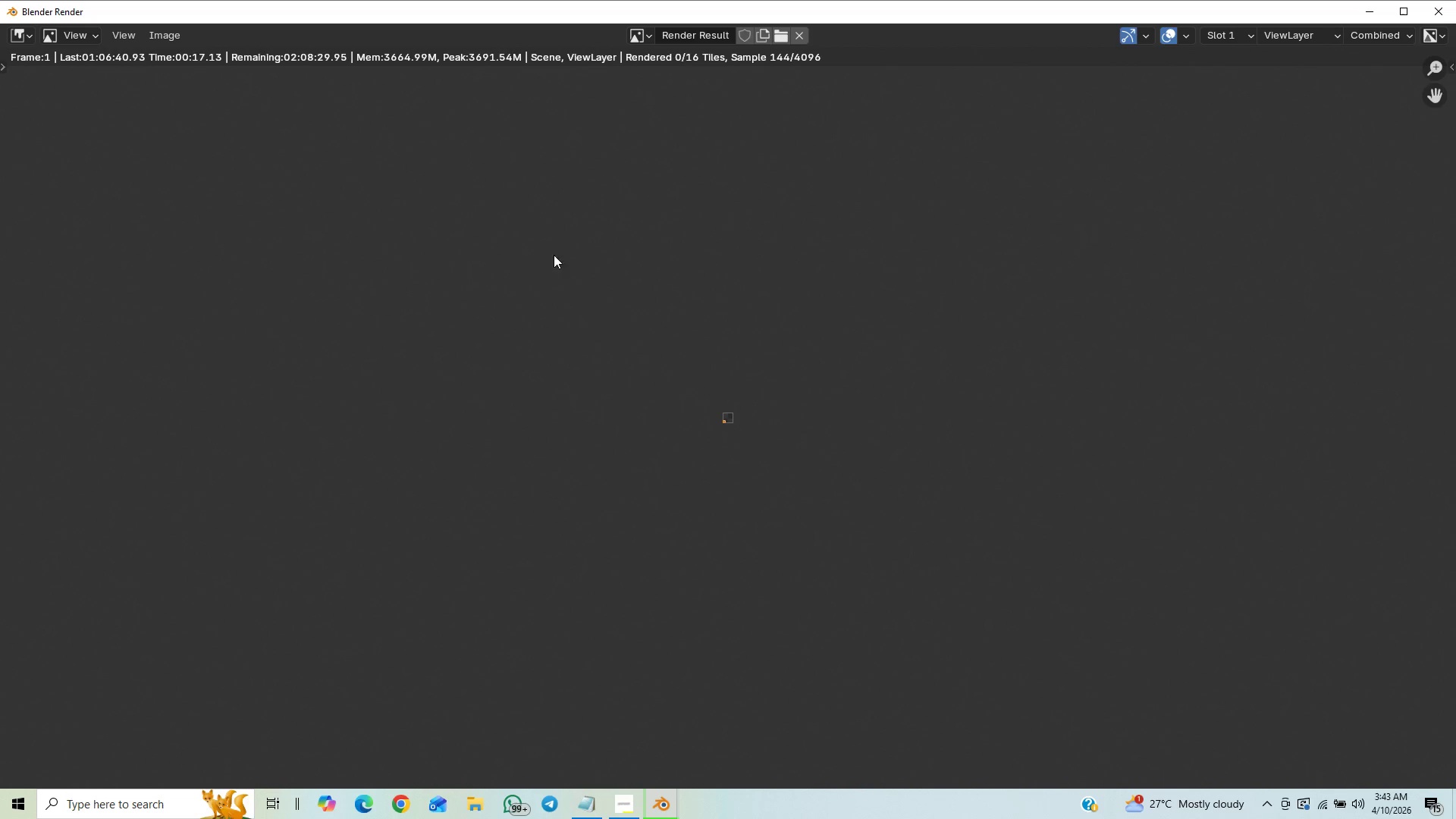 
scroll: coordinate [704, 451], scroll_direction: up, amount: 18.0
 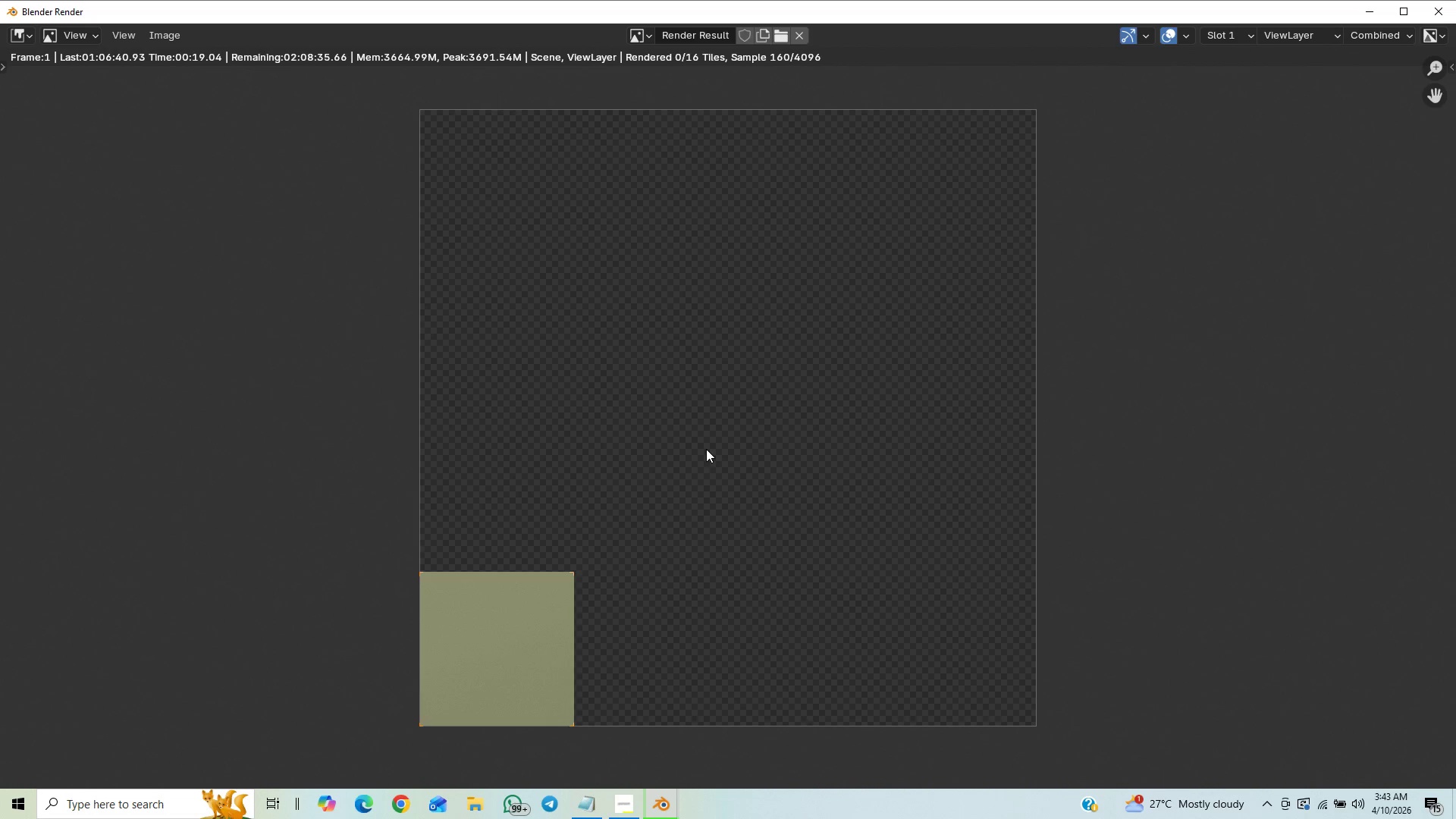 
scroll: coordinate [708, 449], scroll_direction: down, amount: 1.0
 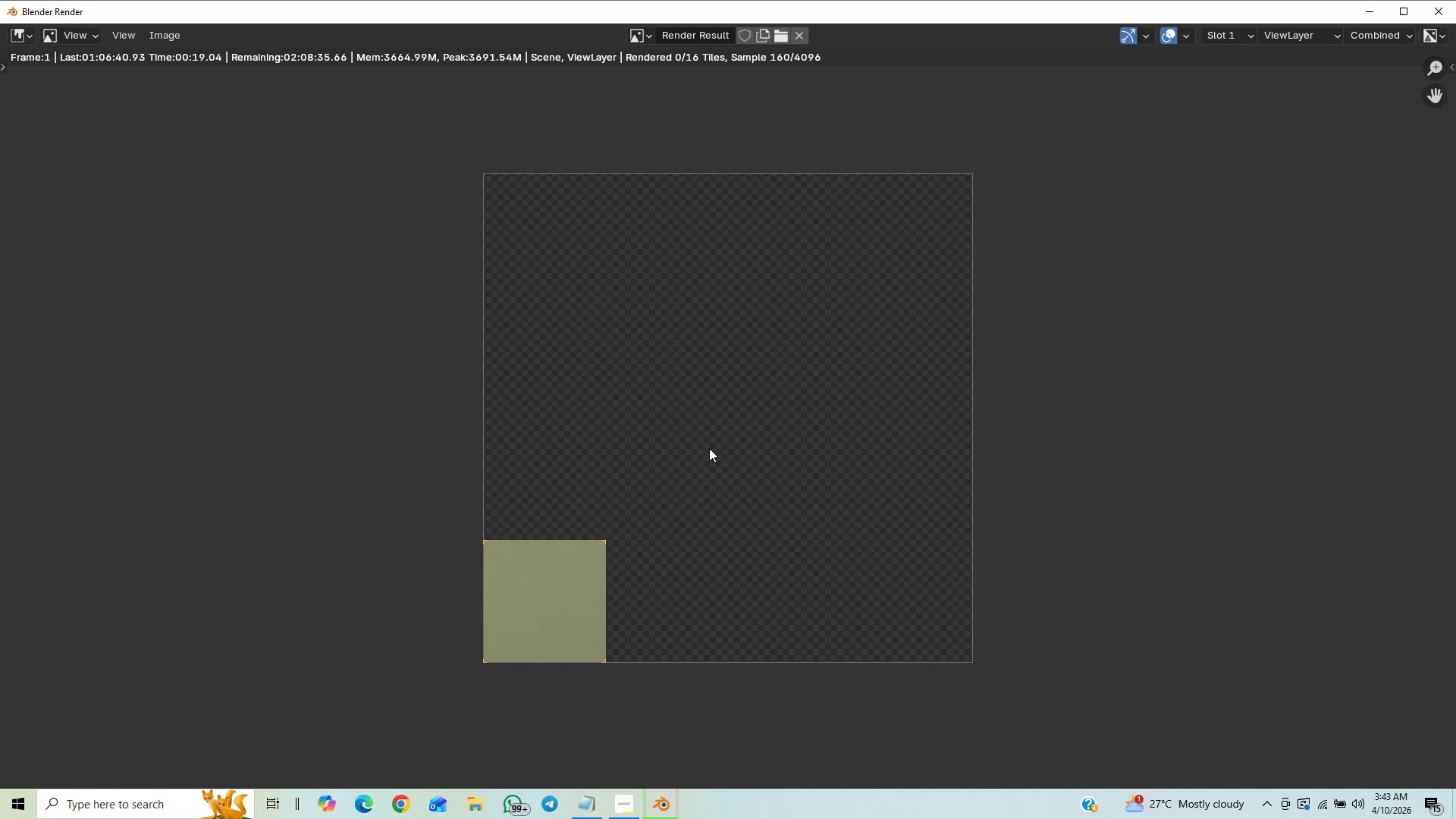 
scroll: coordinate [709, 447], scroll_direction: up, amount: 1.0
 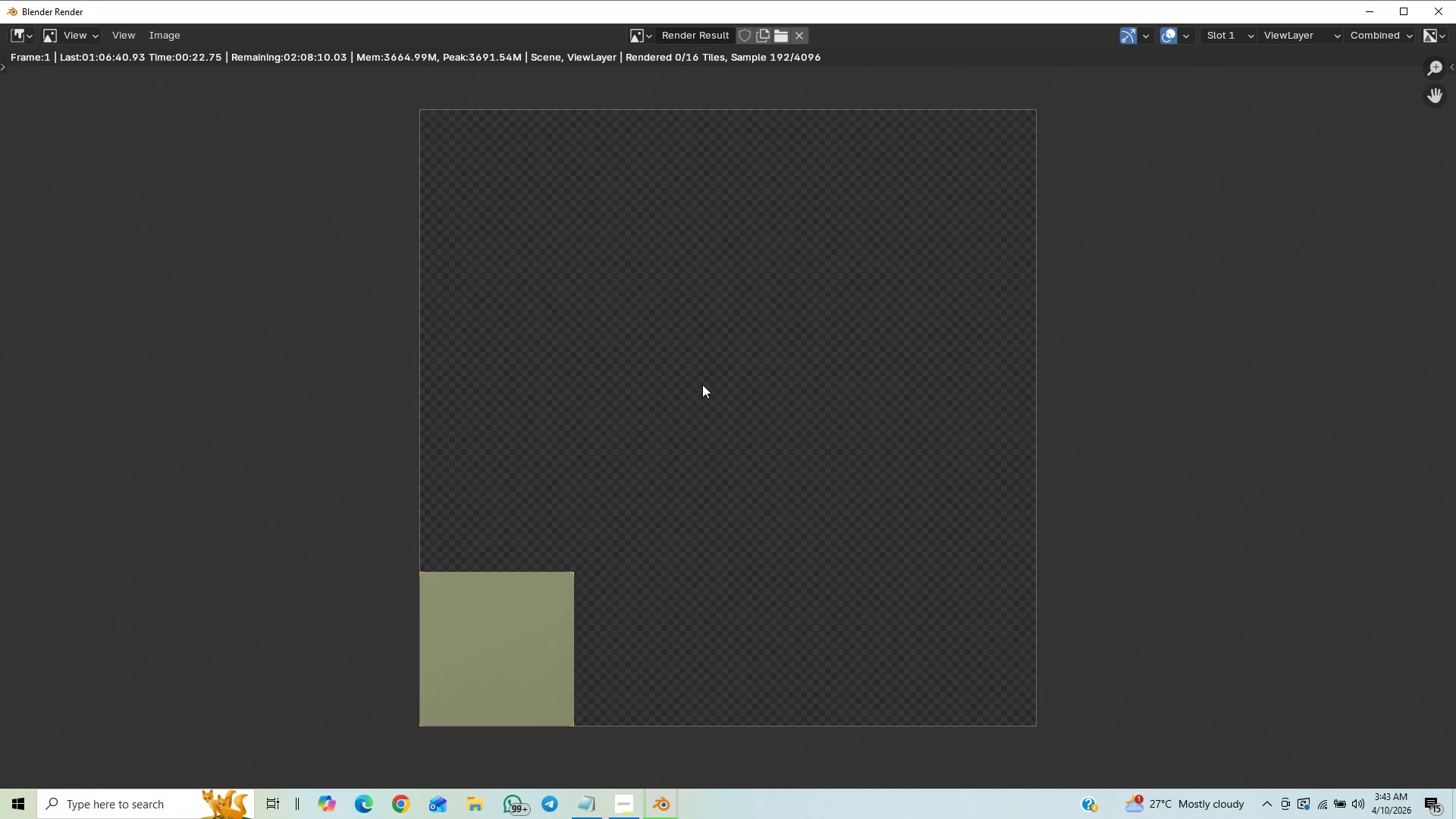 
wait(7.82)
 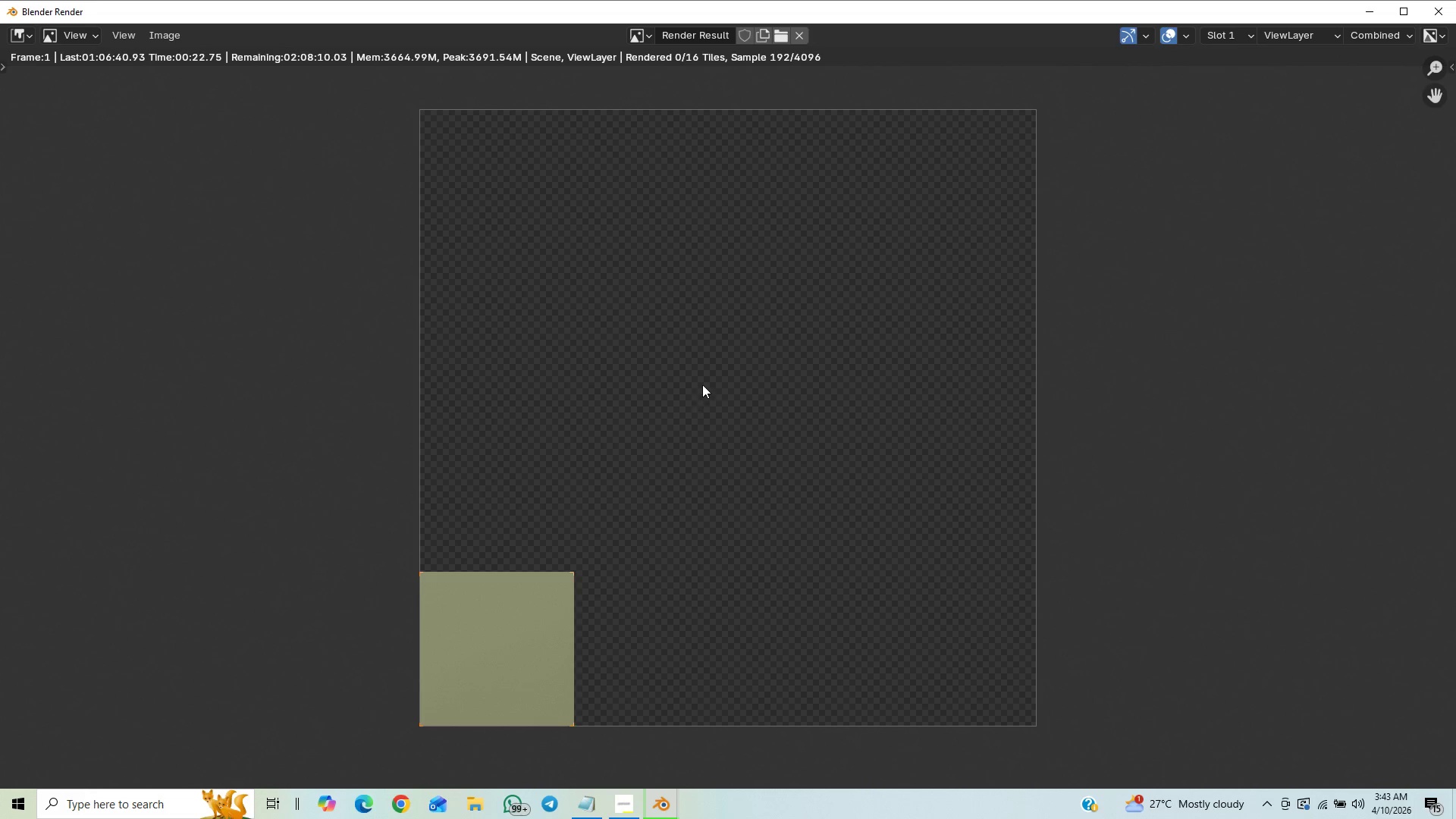 
scroll: coordinate [693, 554], scroll_direction: up, amount: 13.0
 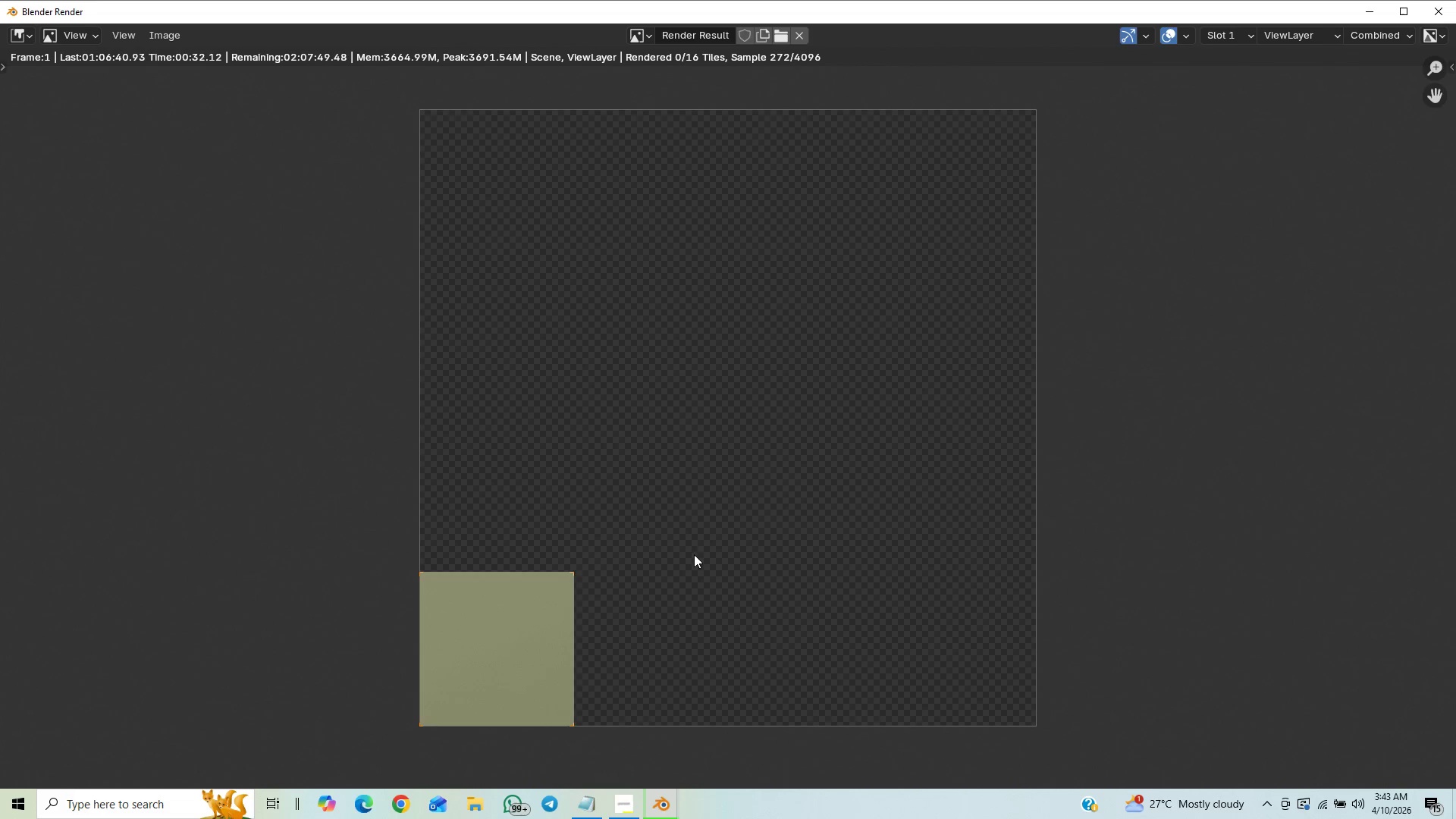 
scroll: coordinate [698, 565], scroll_direction: down, amount: 10.0
 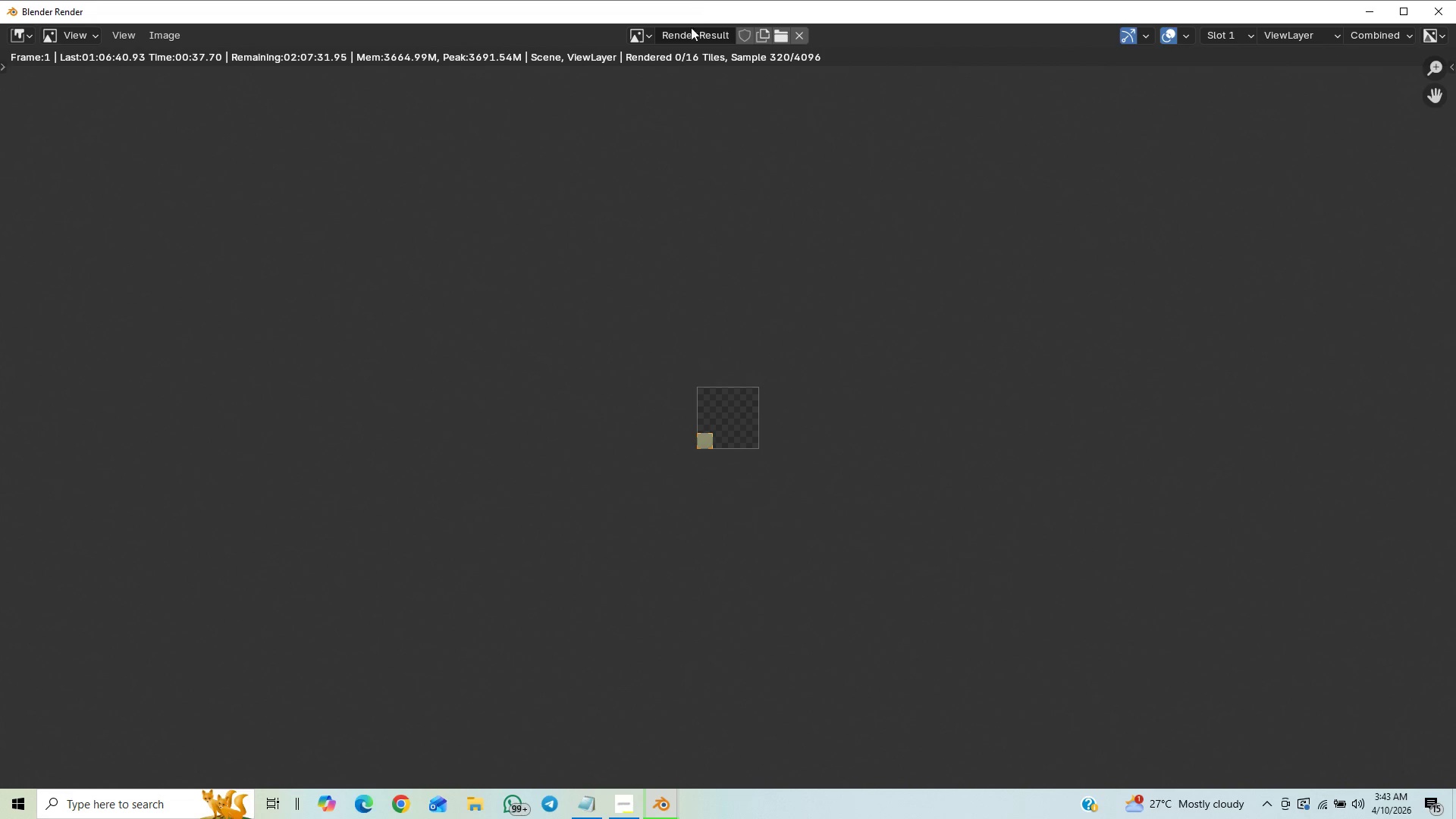 
wait(5.25)
 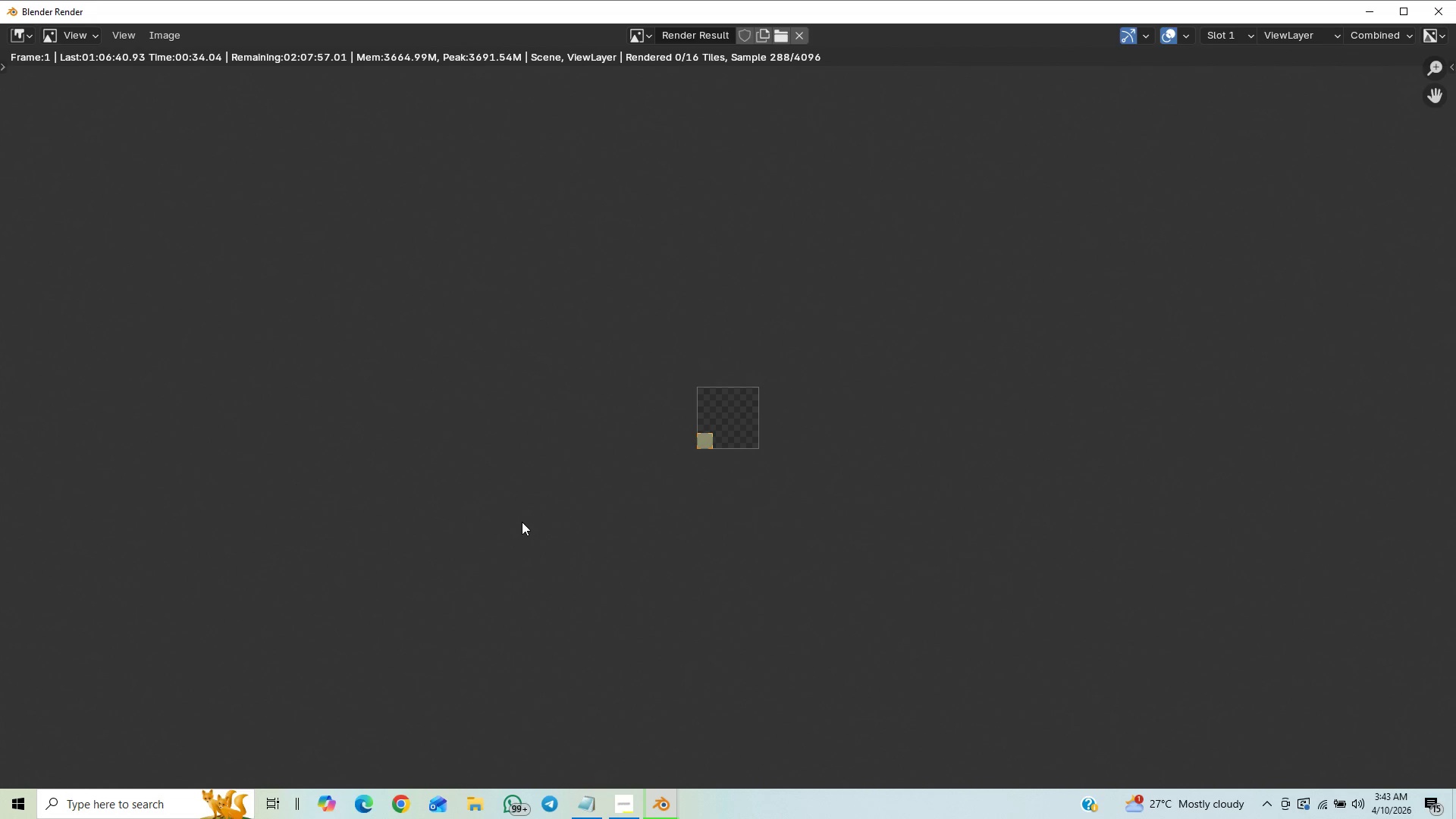 
scroll: coordinate [767, 575], scroll_direction: up, amount: 11.0
 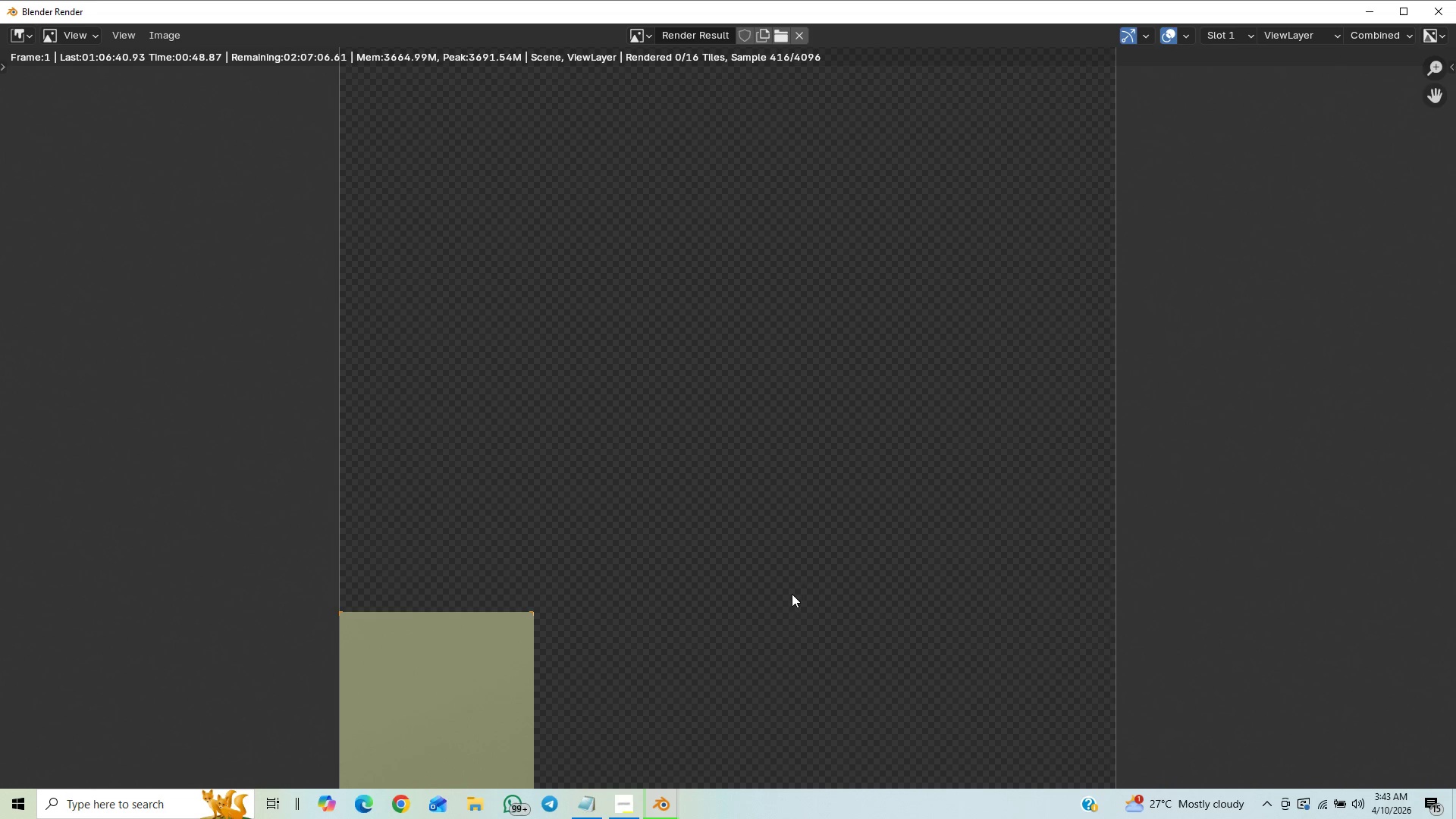 
scroll: coordinate [830, 628], scroll_direction: down, amount: 11.0
 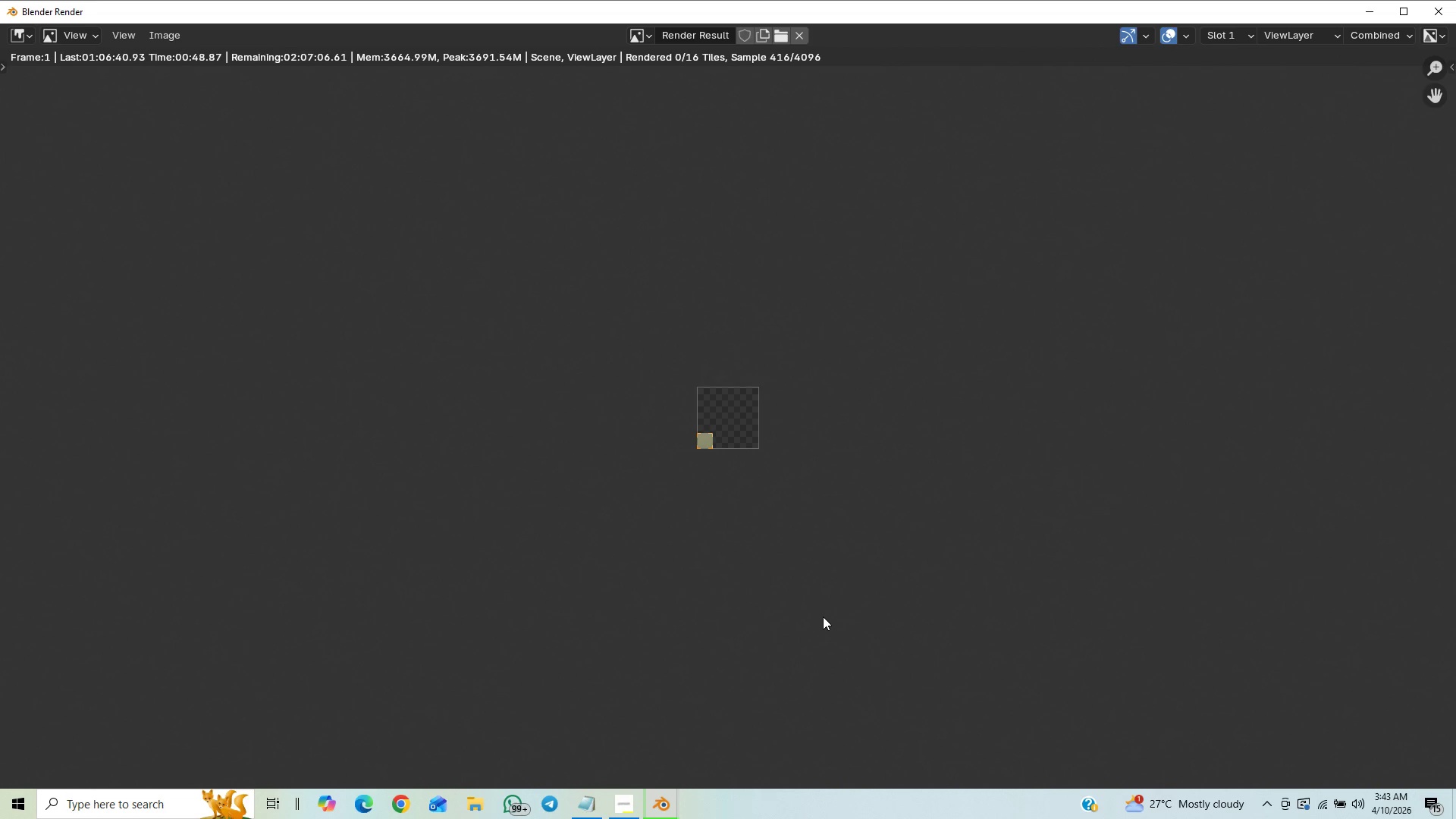 
scroll: coordinate [811, 594], scroll_direction: up, amount: 9.0
 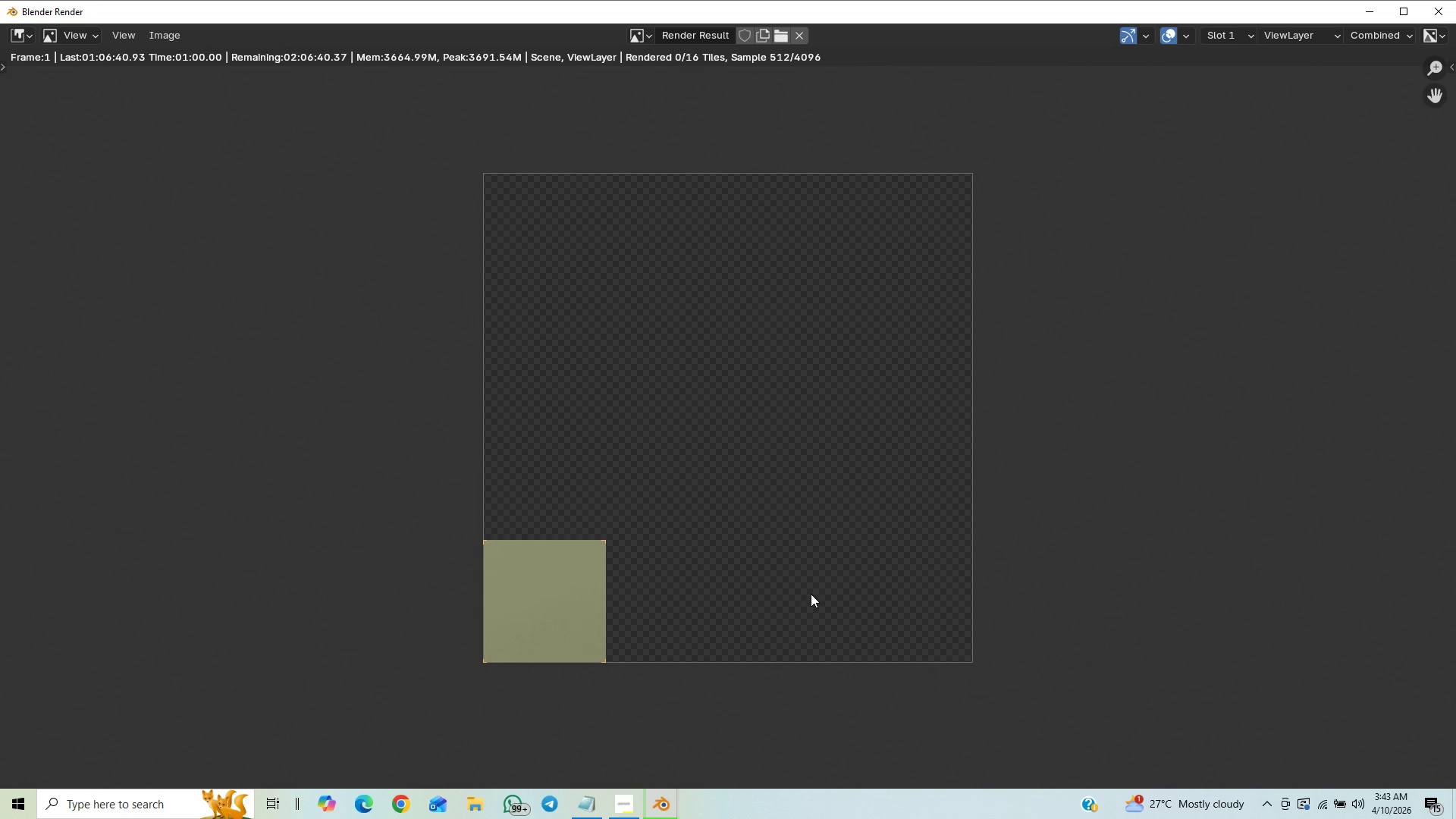 
scroll: coordinate [811, 594], scroll_direction: none, amount: 0.0
 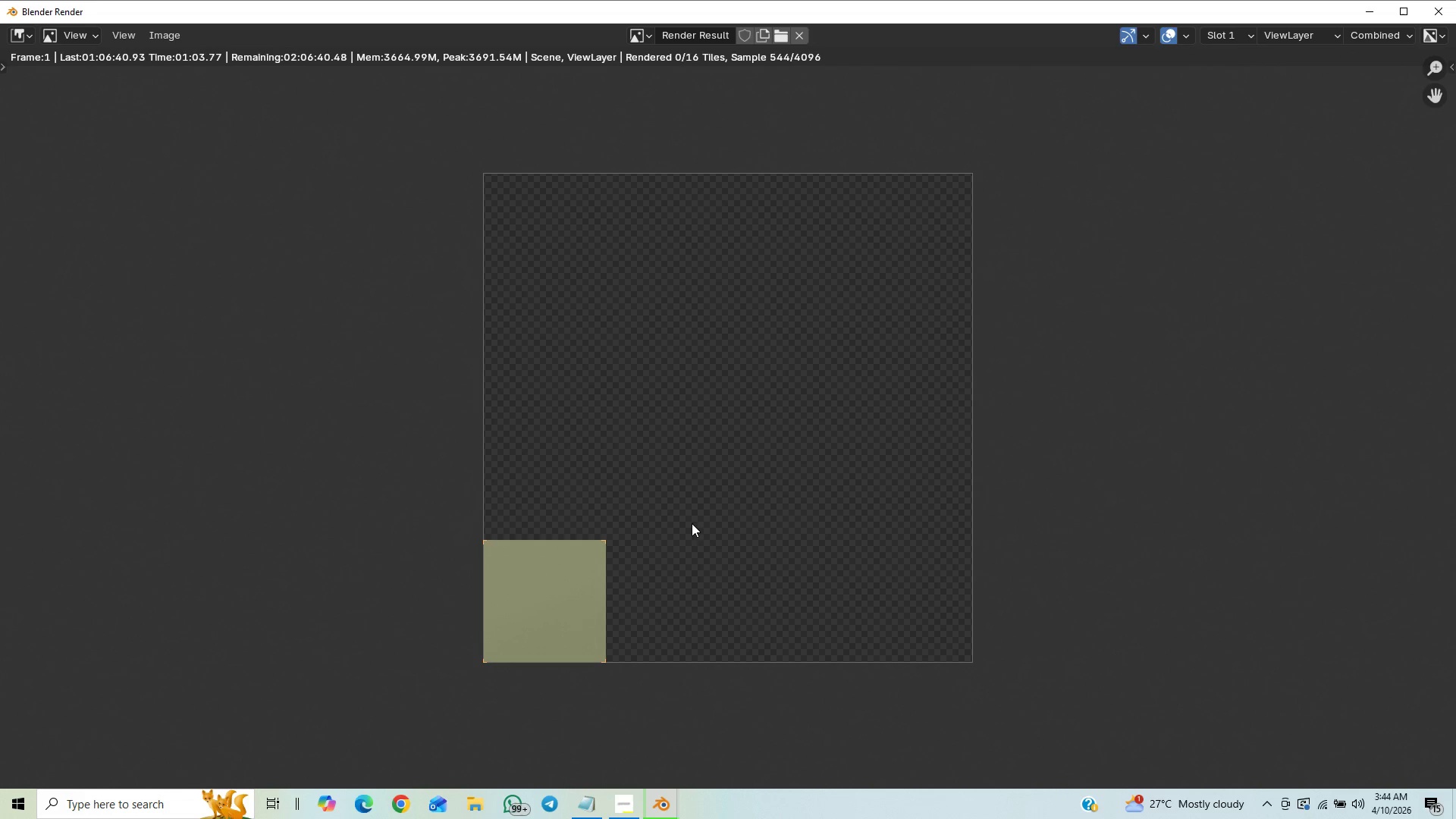 
scroll: coordinate [641, 528], scroll_direction: up, amount: 1.0
 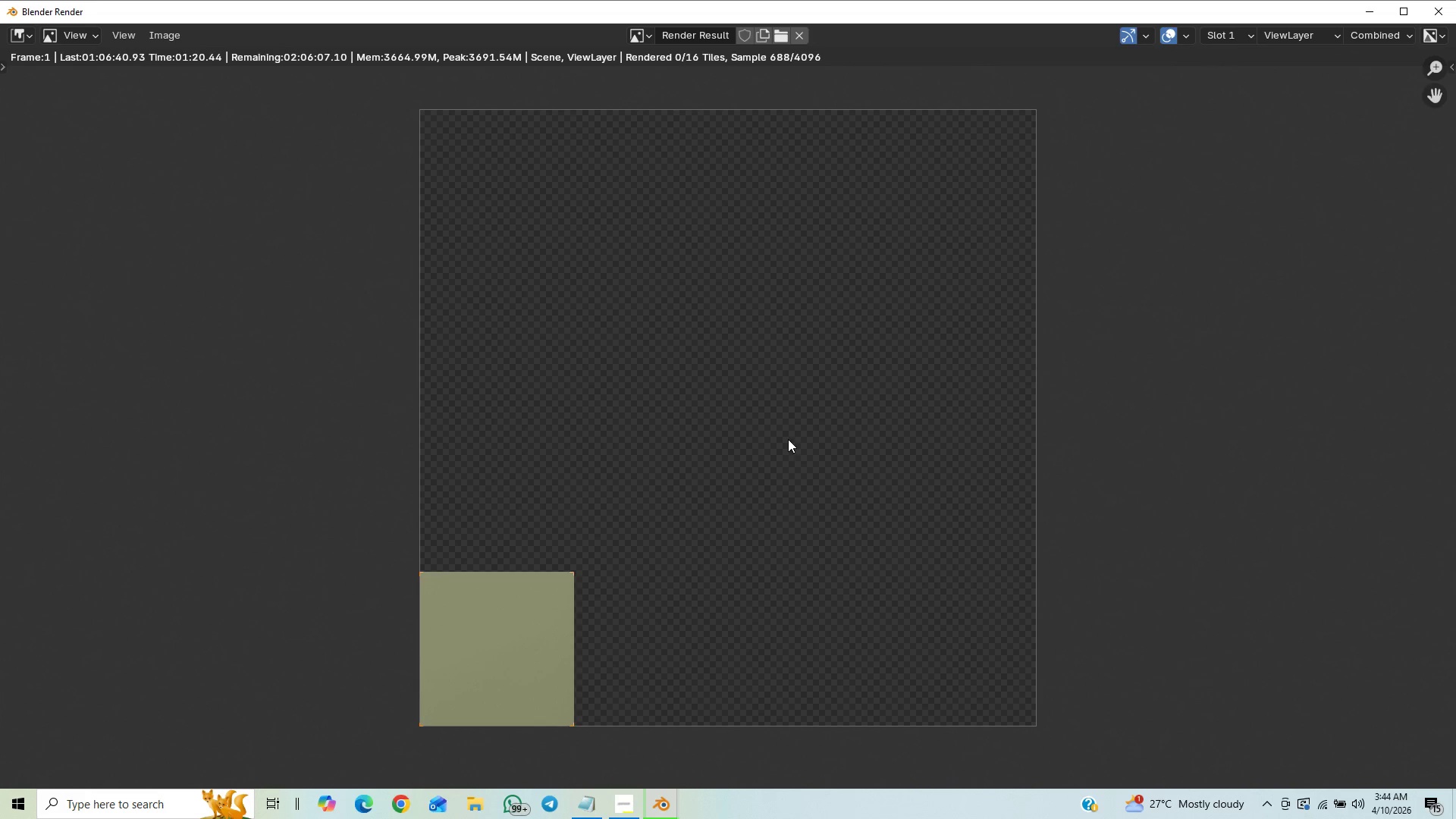 
wait(19.84)
 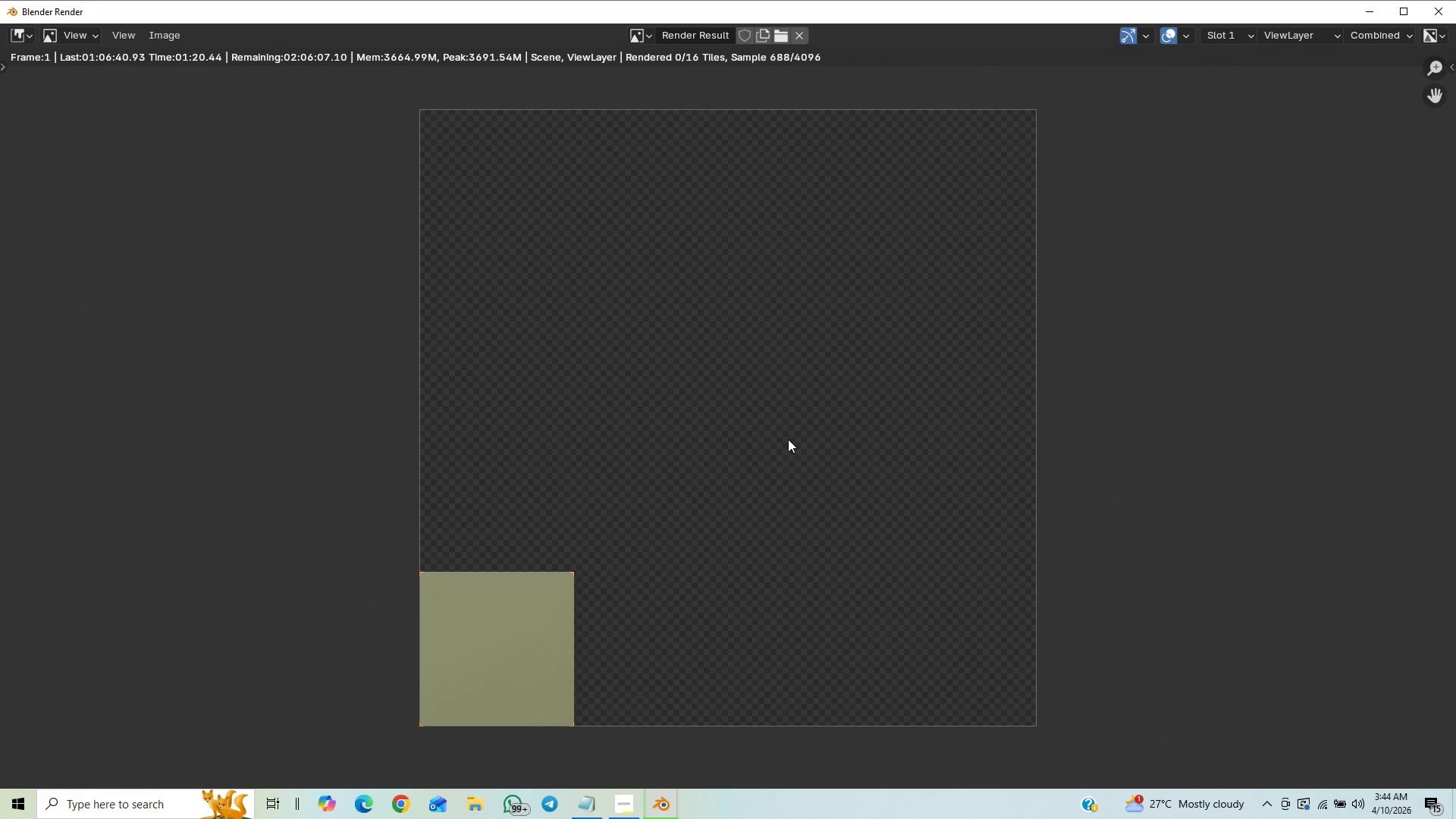 
left_click([630, 814])